 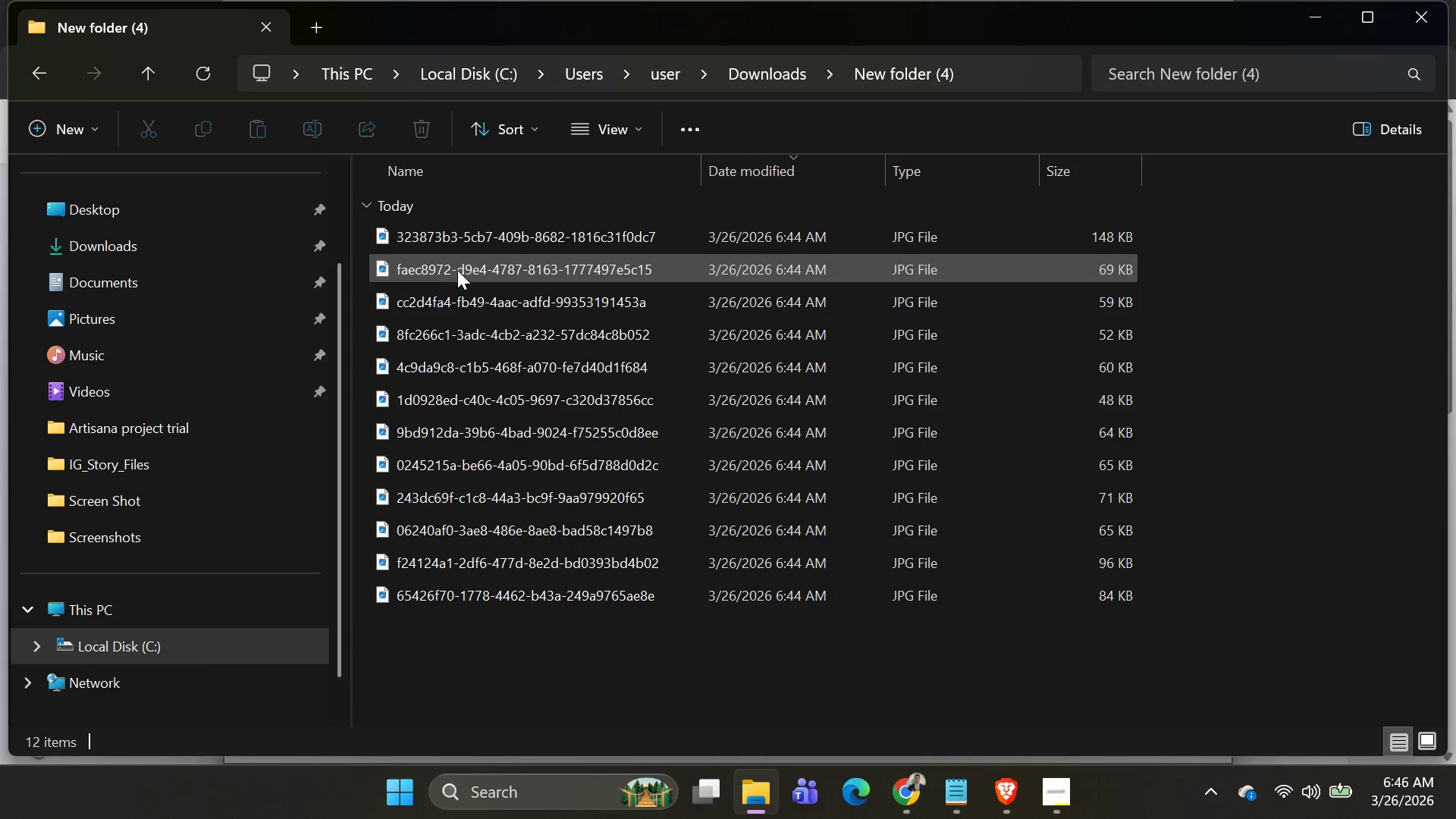 
left_click([42, 77])
 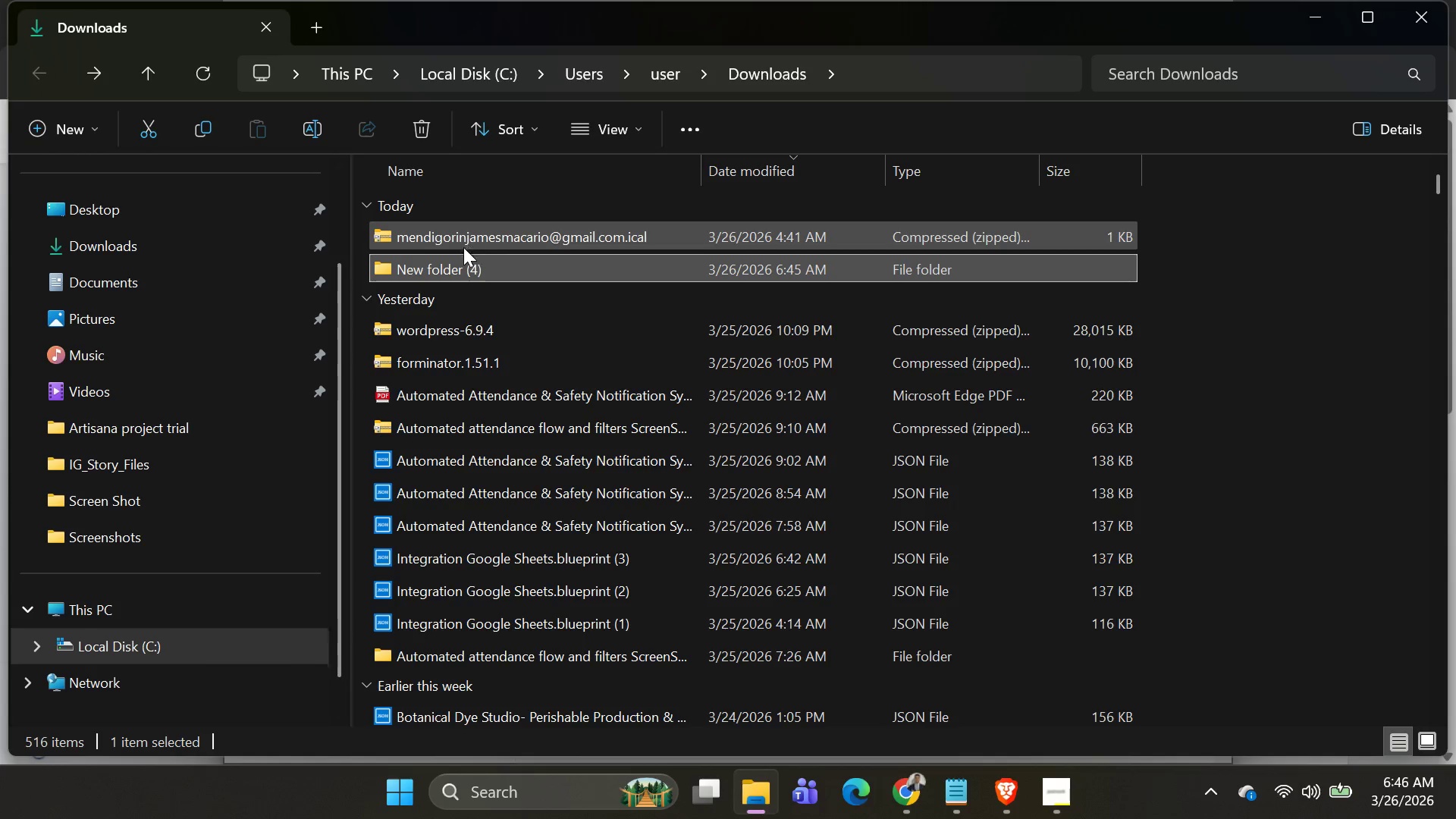 
left_click([447, 269])
 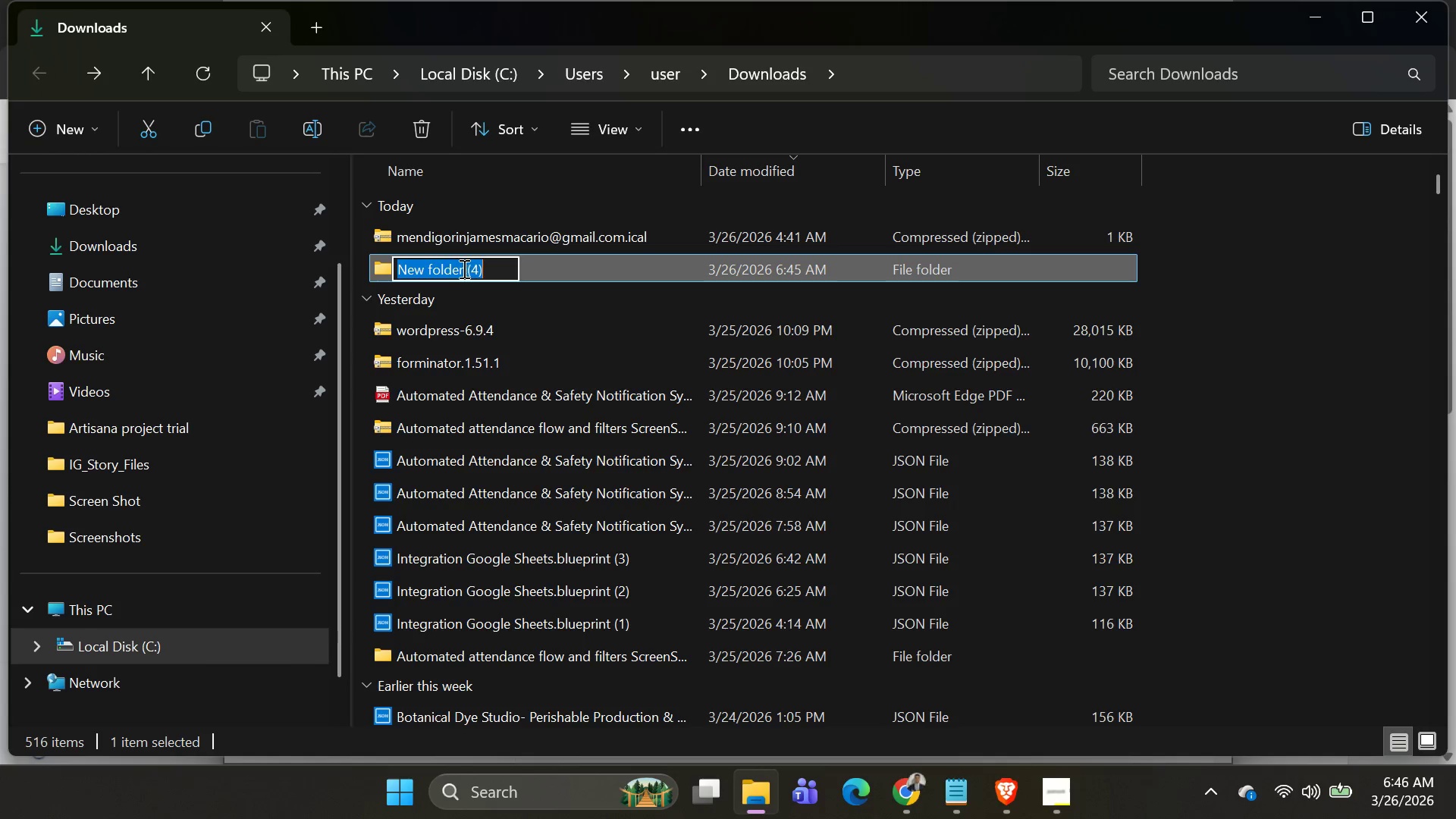 
key(Control+V)
 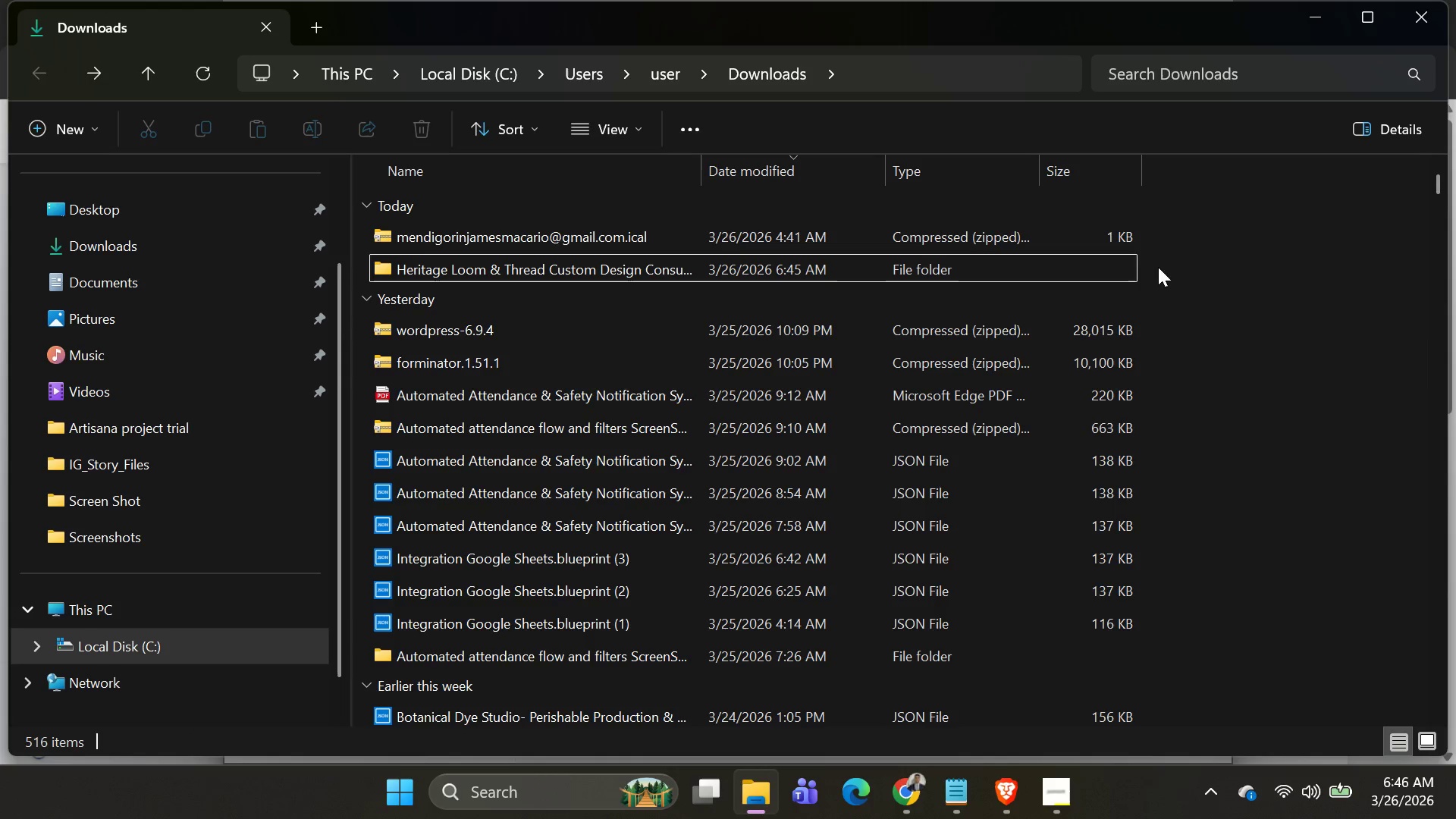 
wait(6.61)
 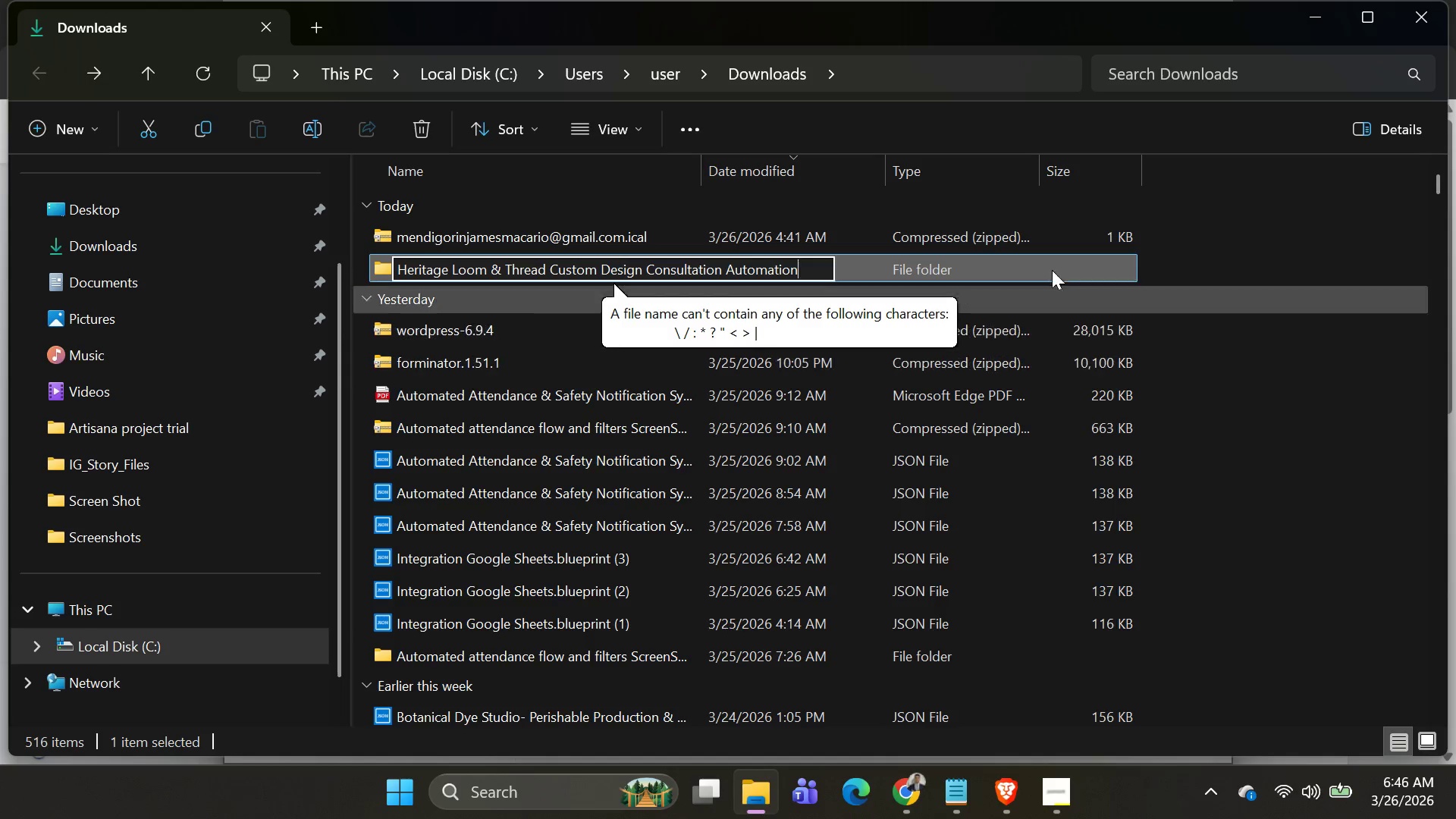 
right_click([485, 270])
 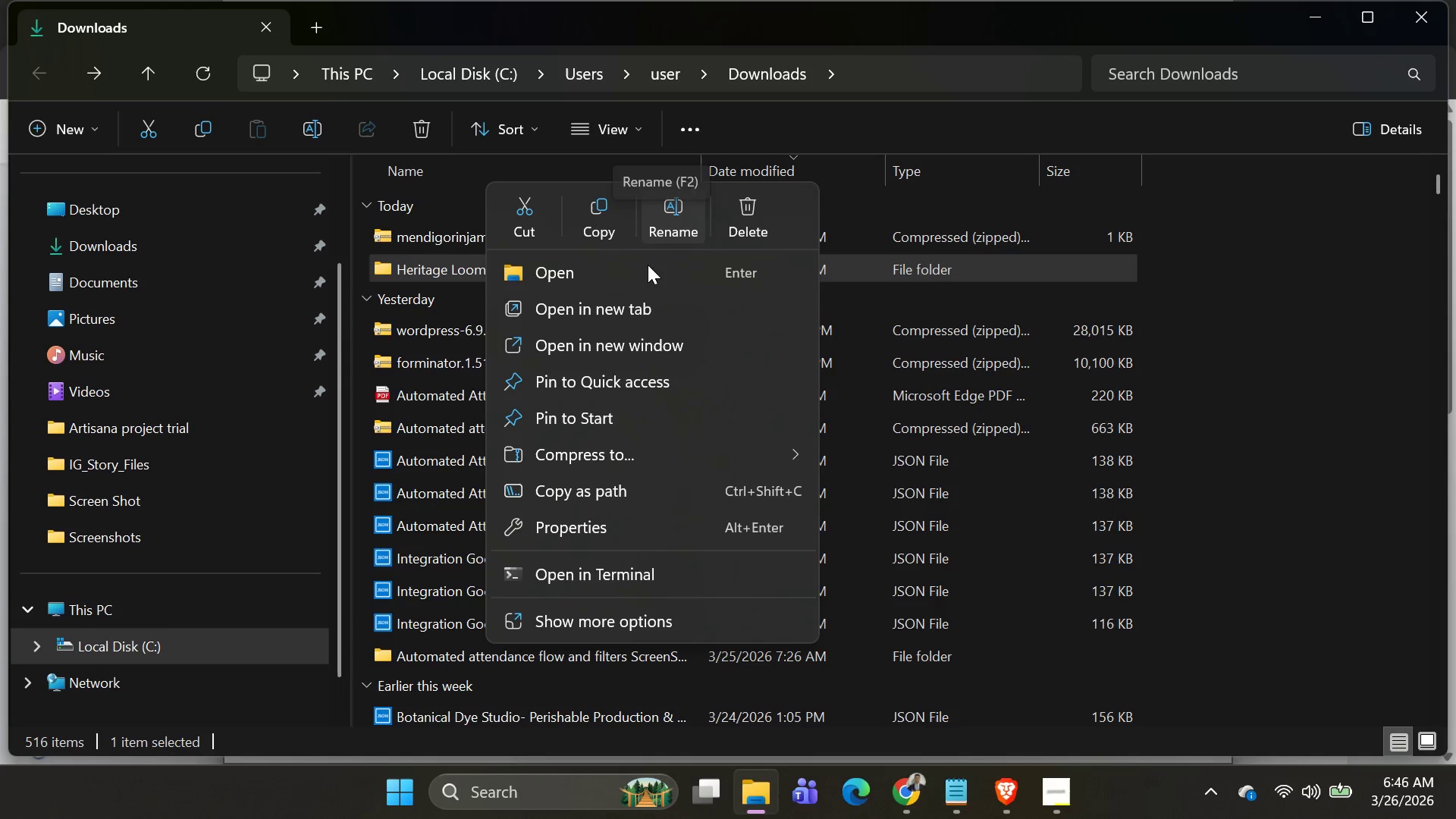 
left_click([608, 454])
 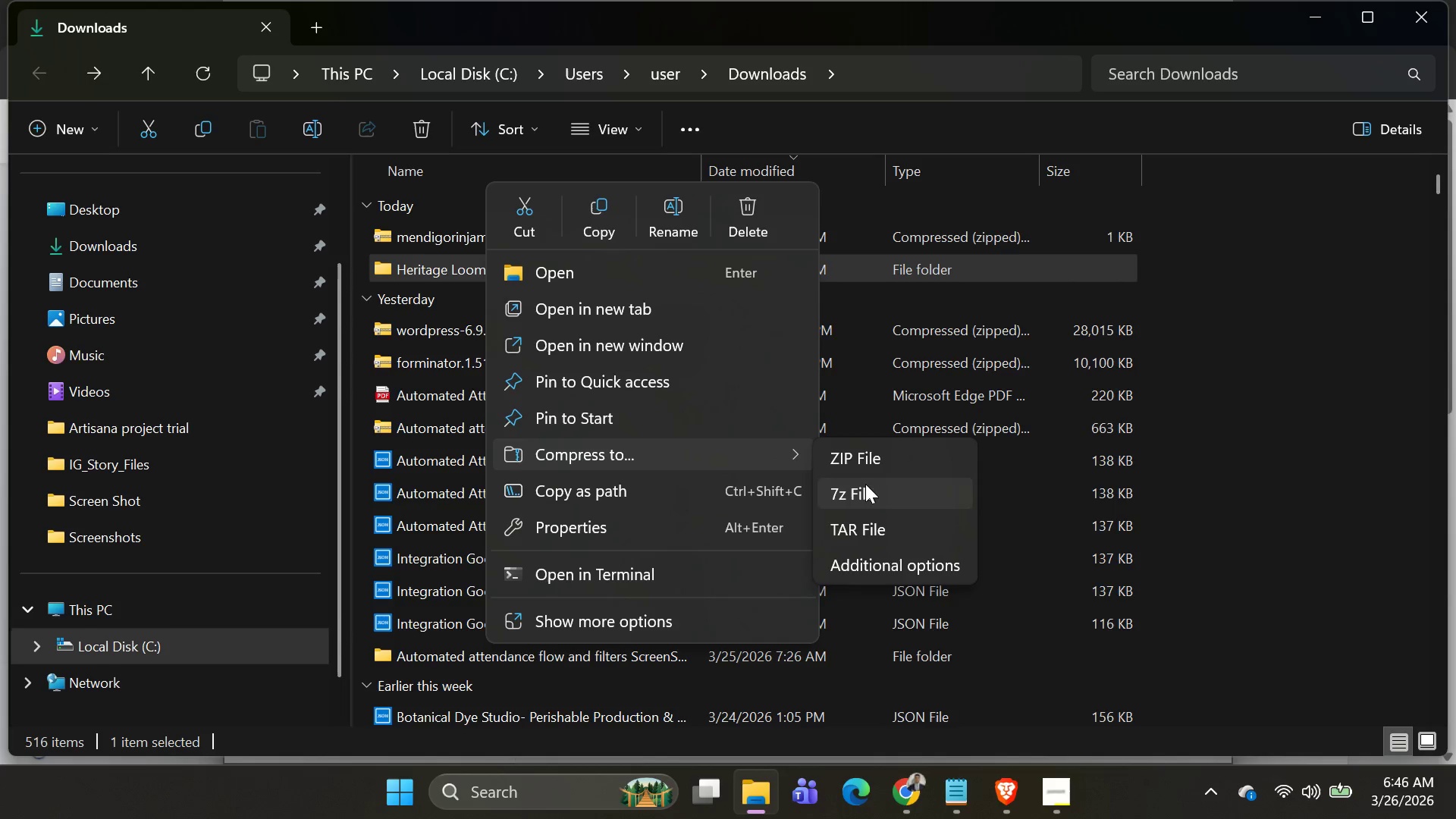 
left_click([868, 464])
 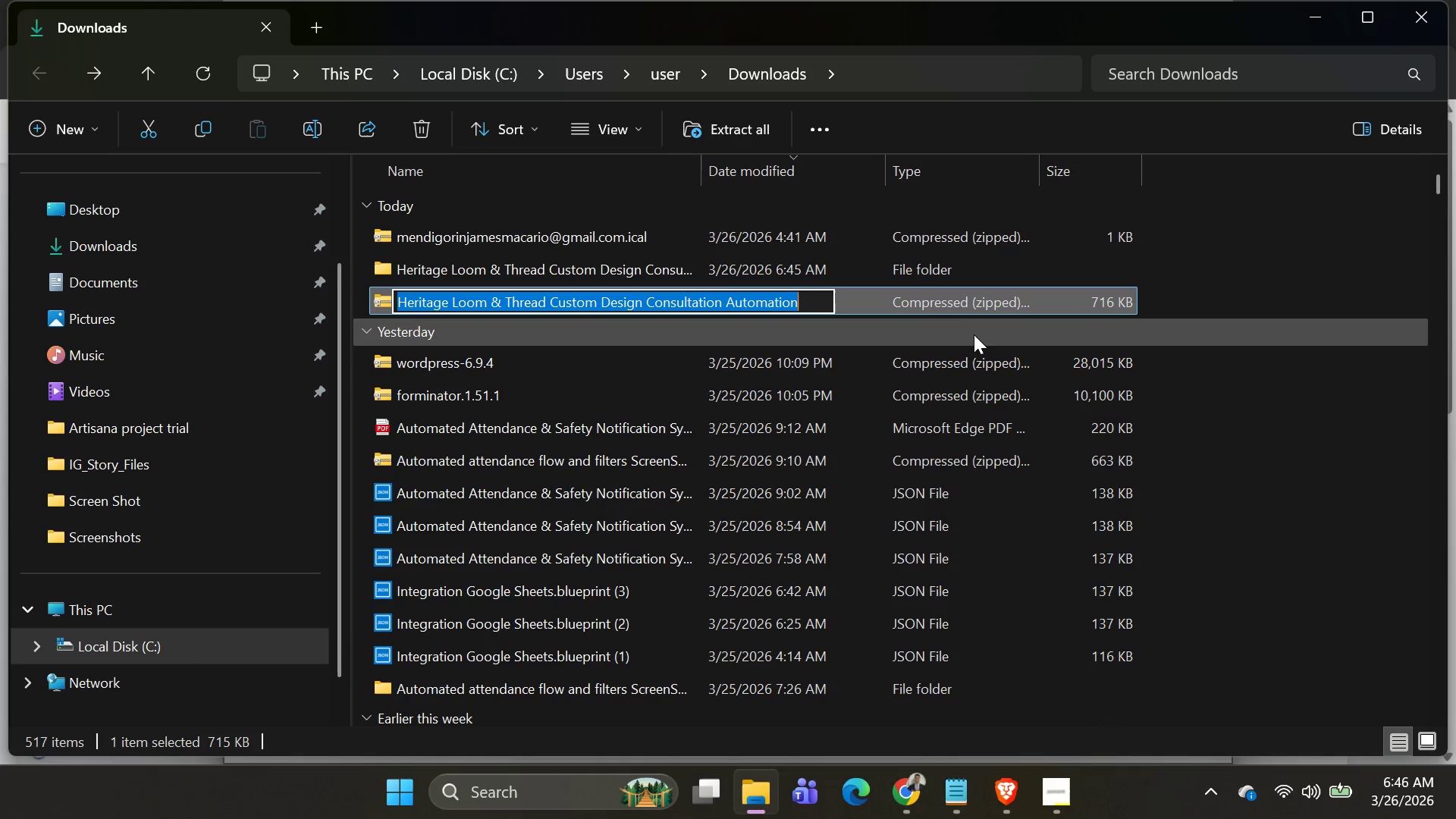 
wait(5.7)
 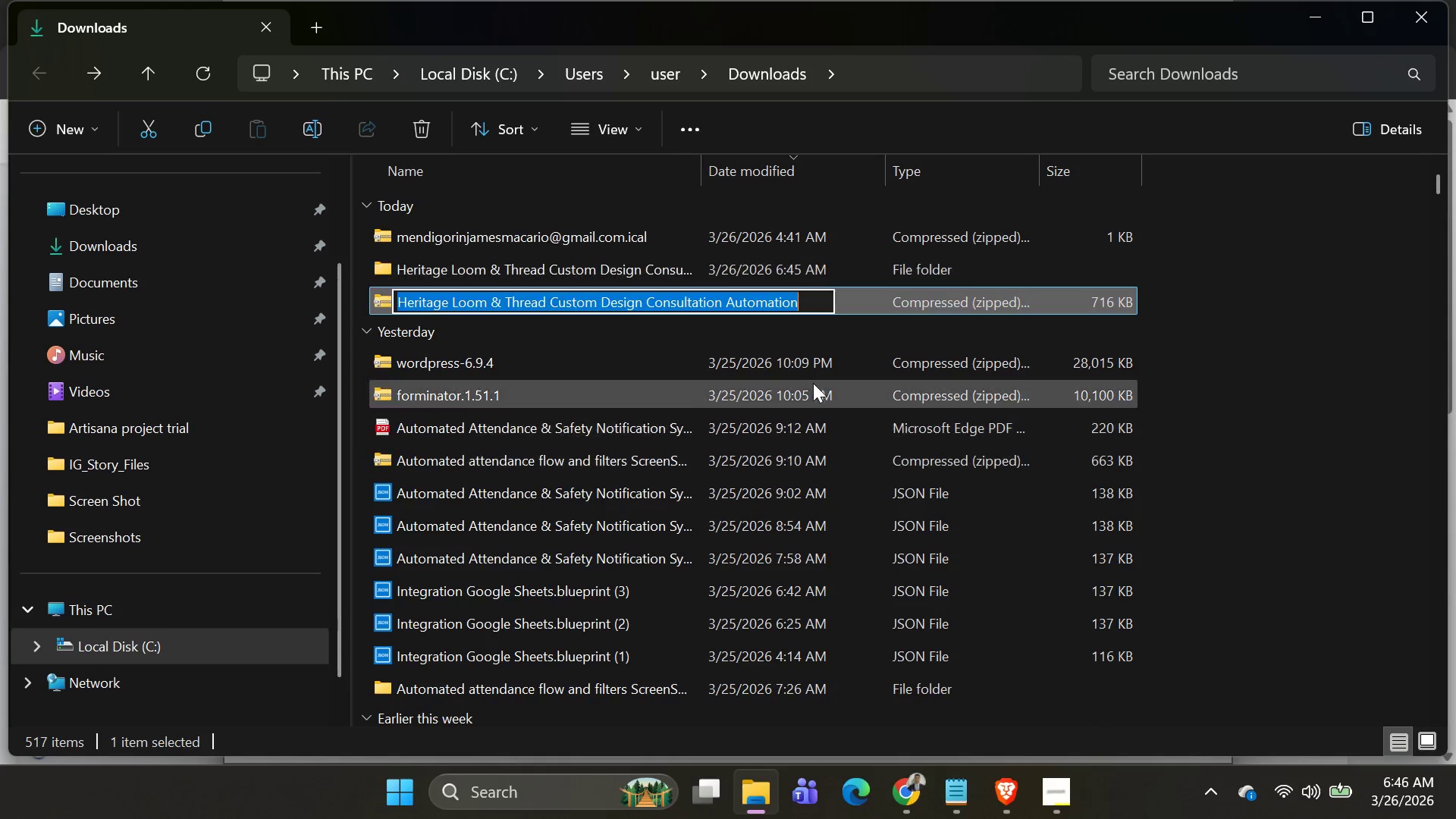 
key(Enter)
 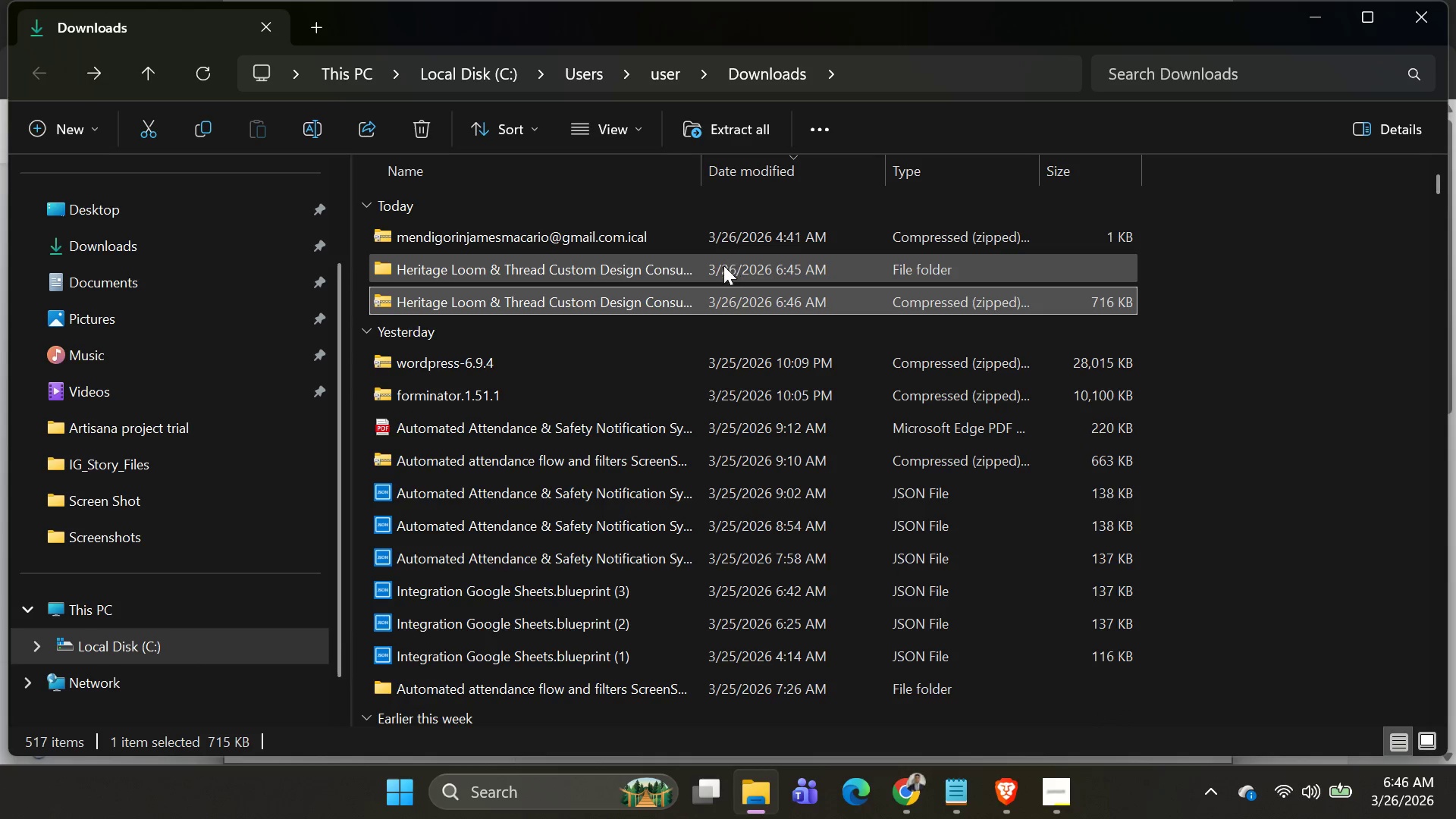 
right_click([710, 276])
 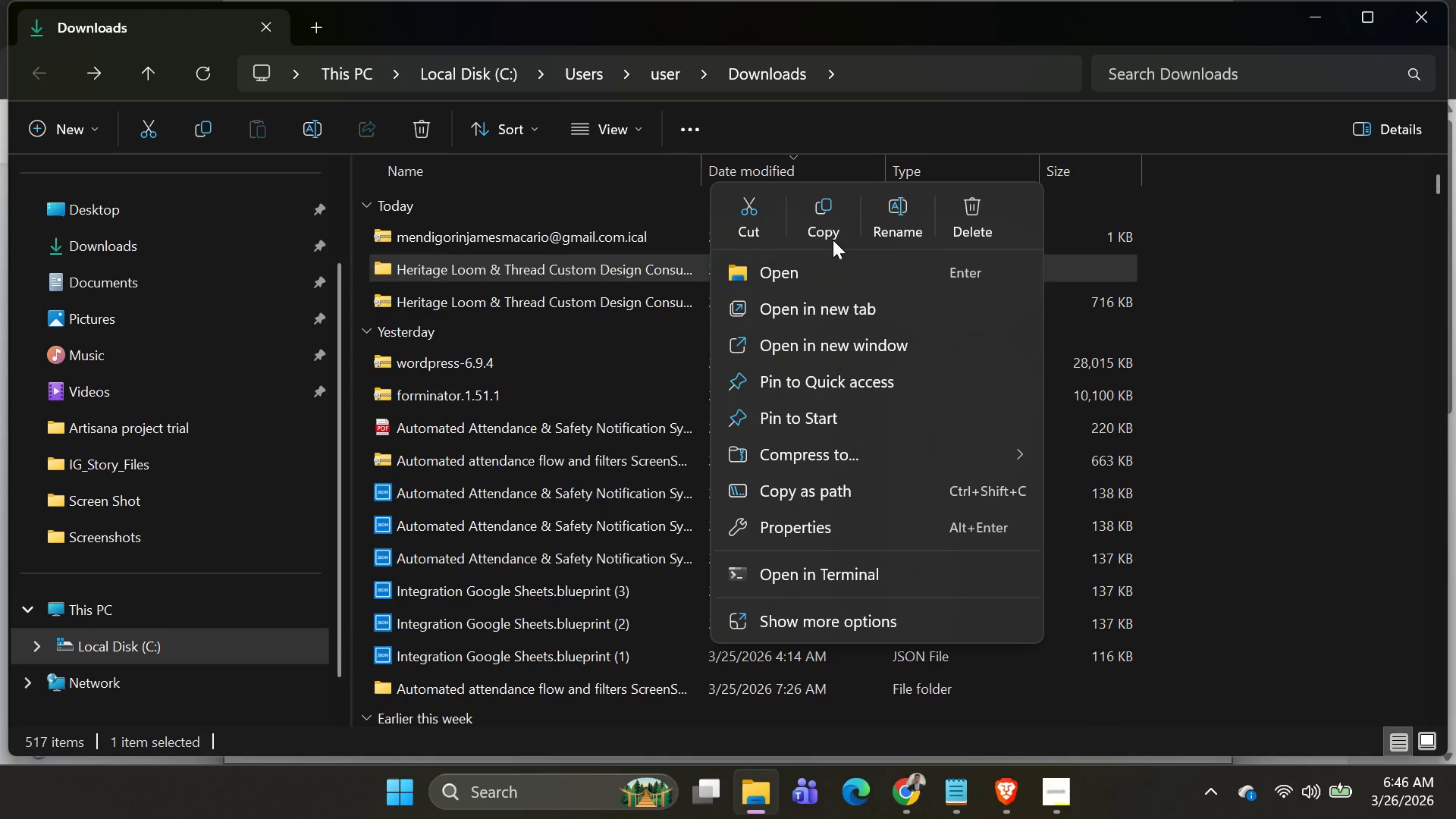 
left_click([964, 227])
 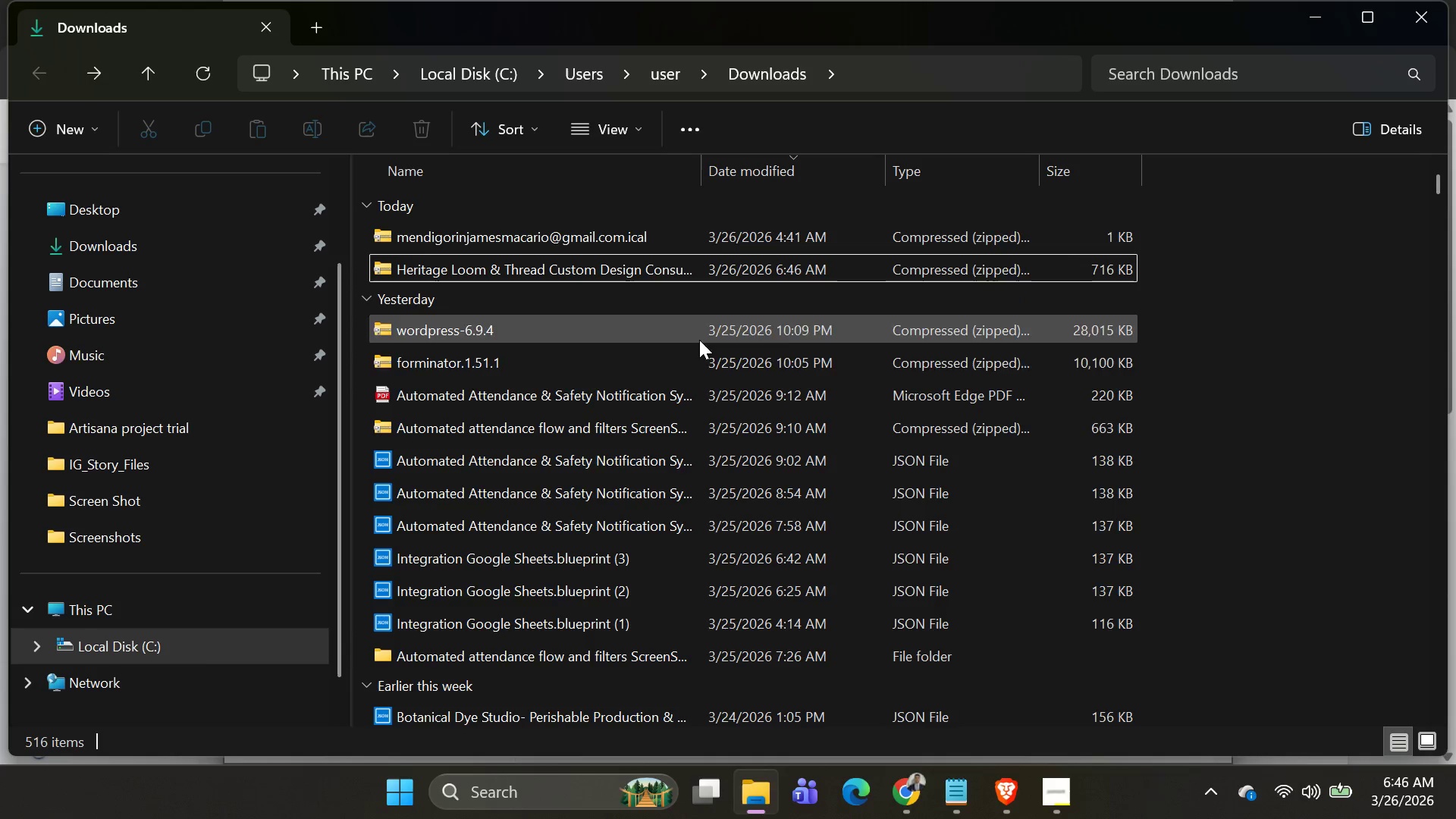 
mouse_move([697, 357])
 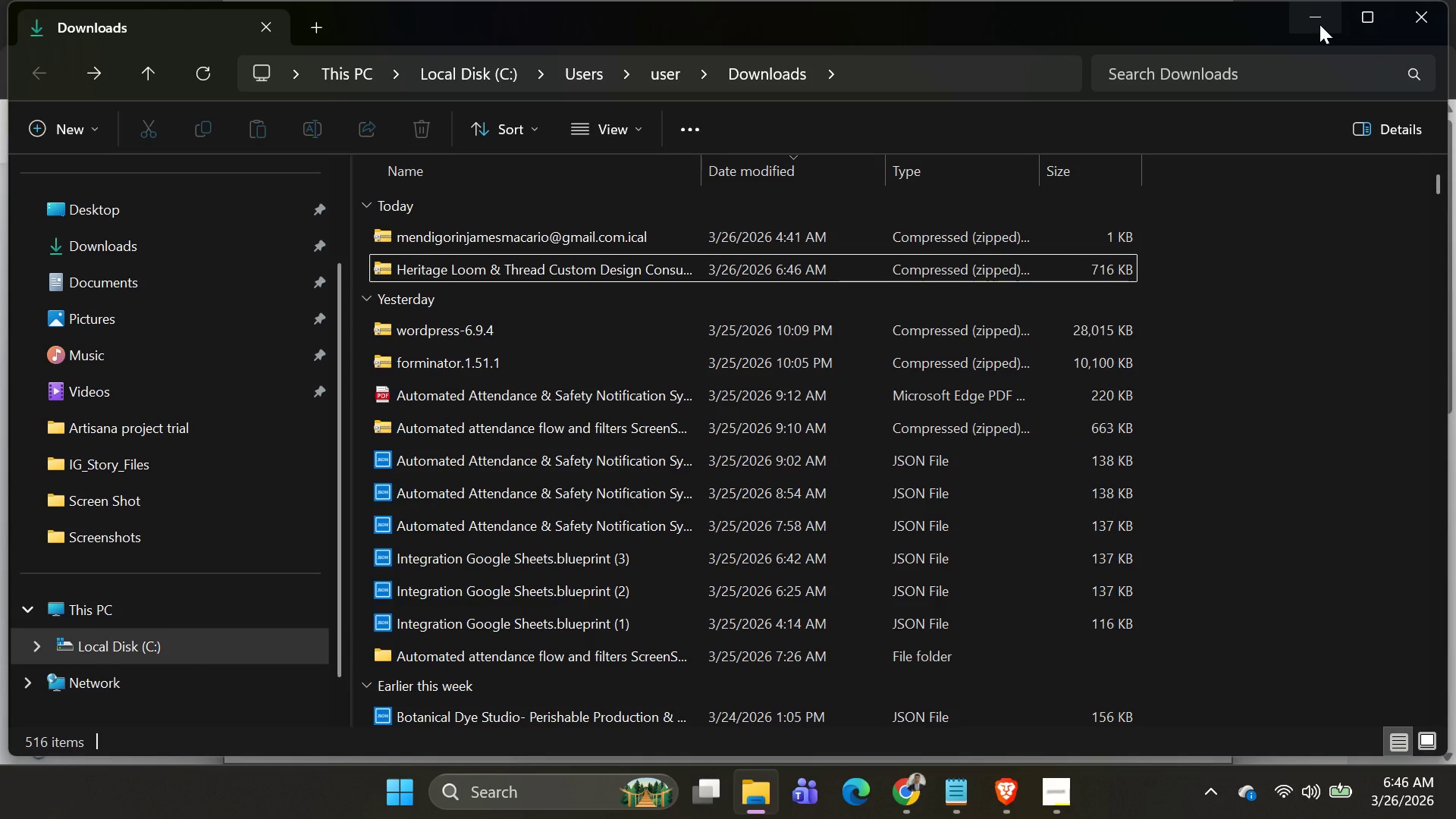 
left_click([1320, 24])